 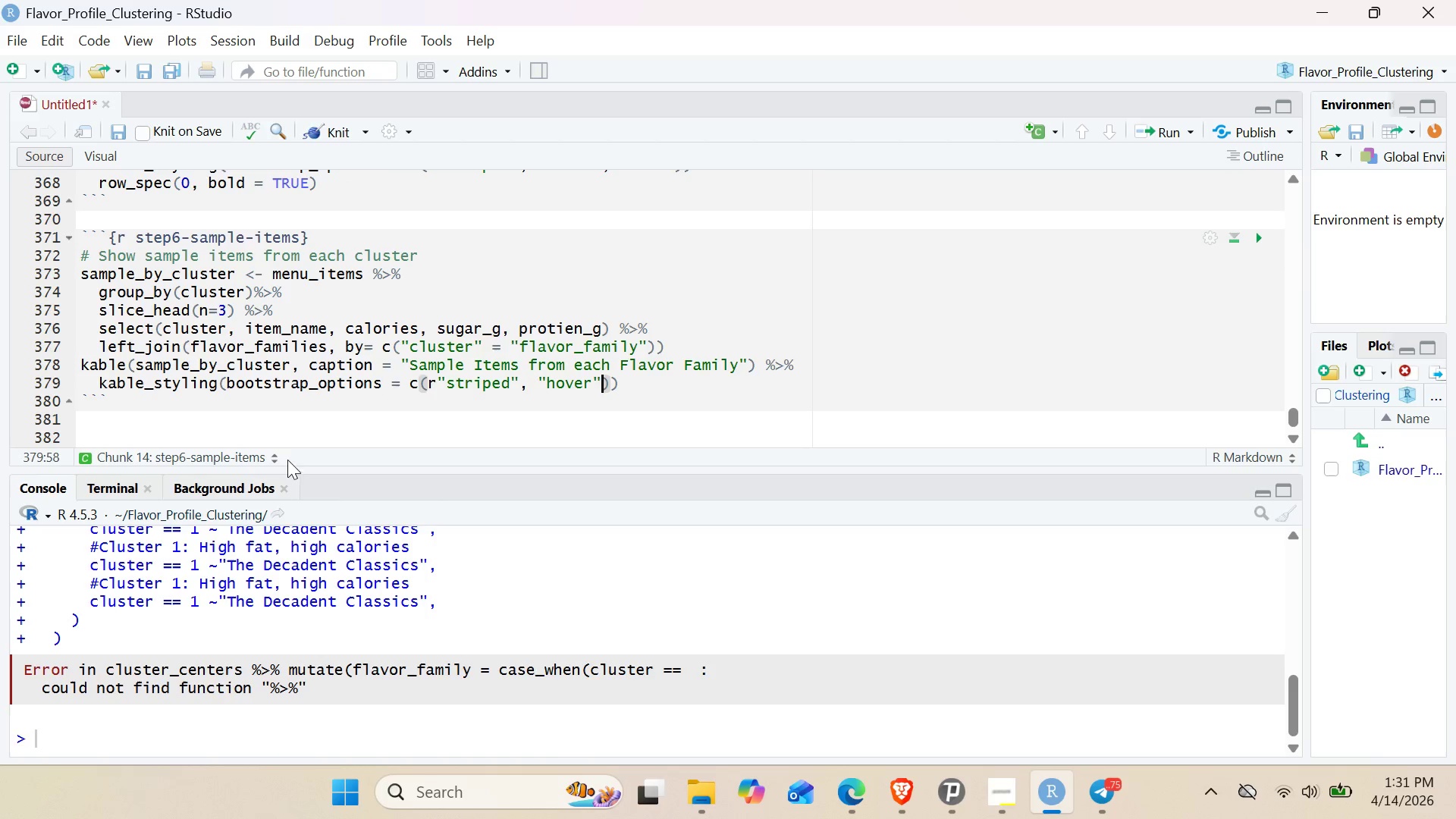 
key(Enter)
 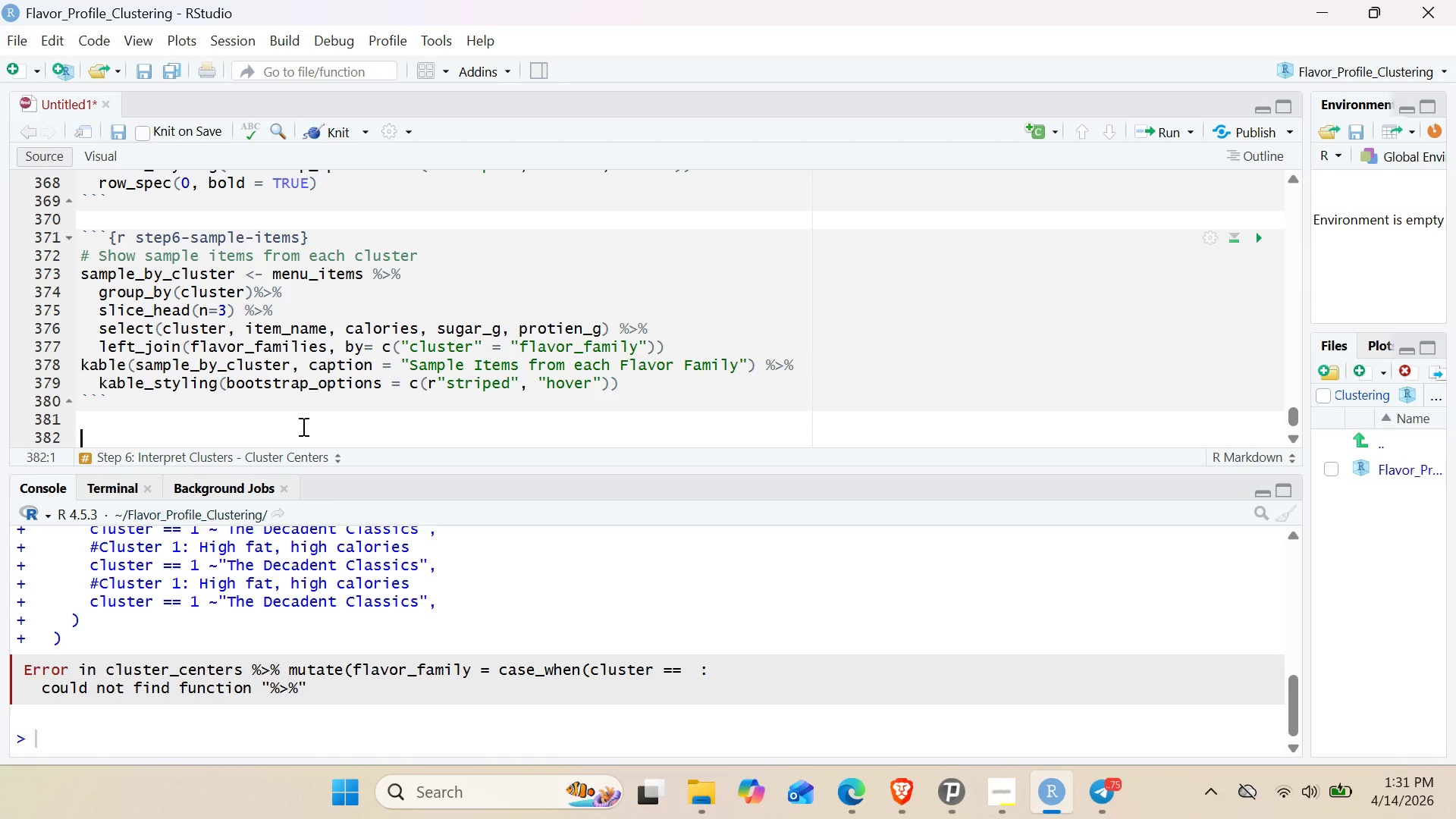 
type(## Step 7: Visualization - PCA Plot)
 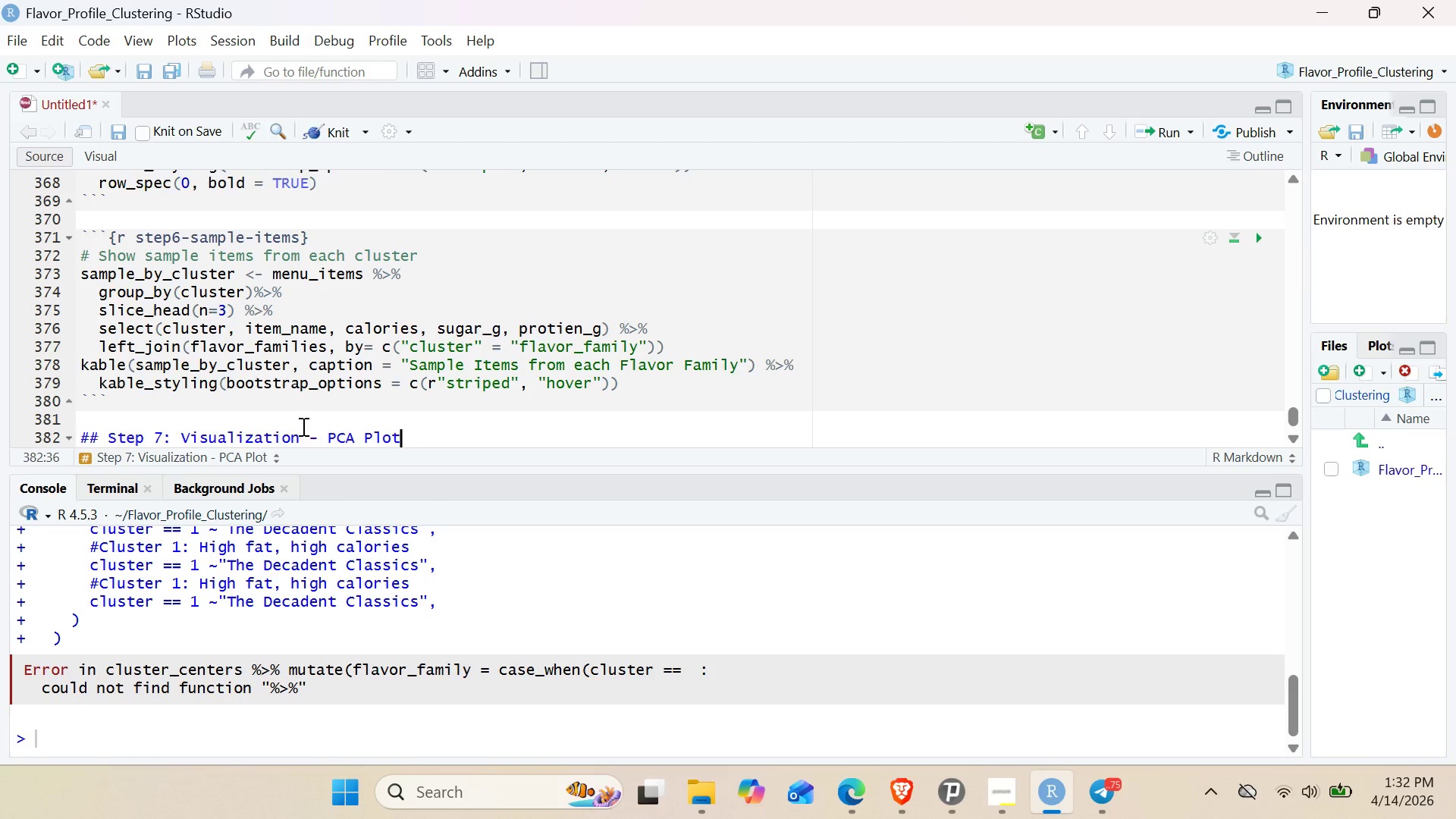 
key(Enter)
 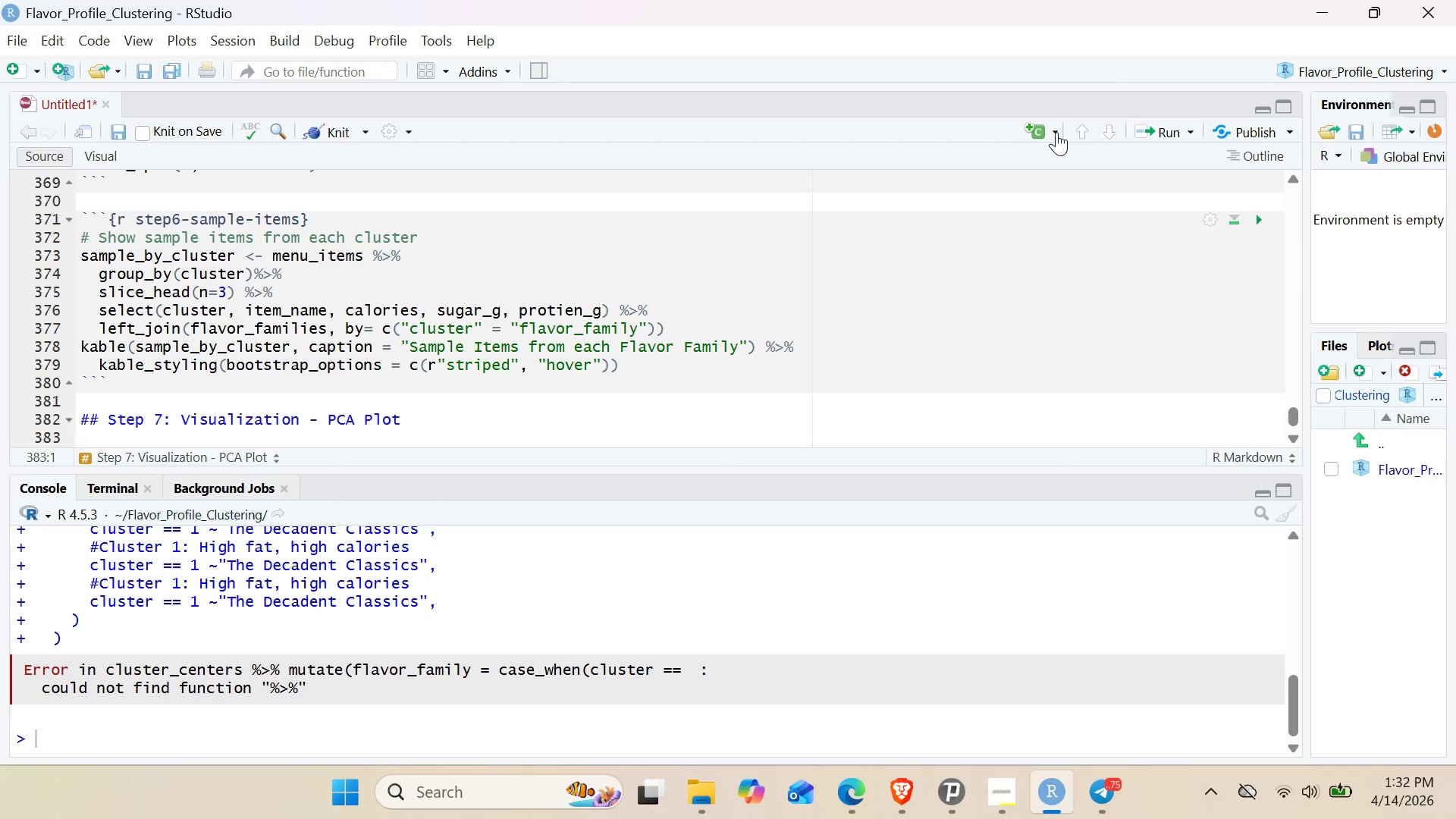 
wait(6.11)
 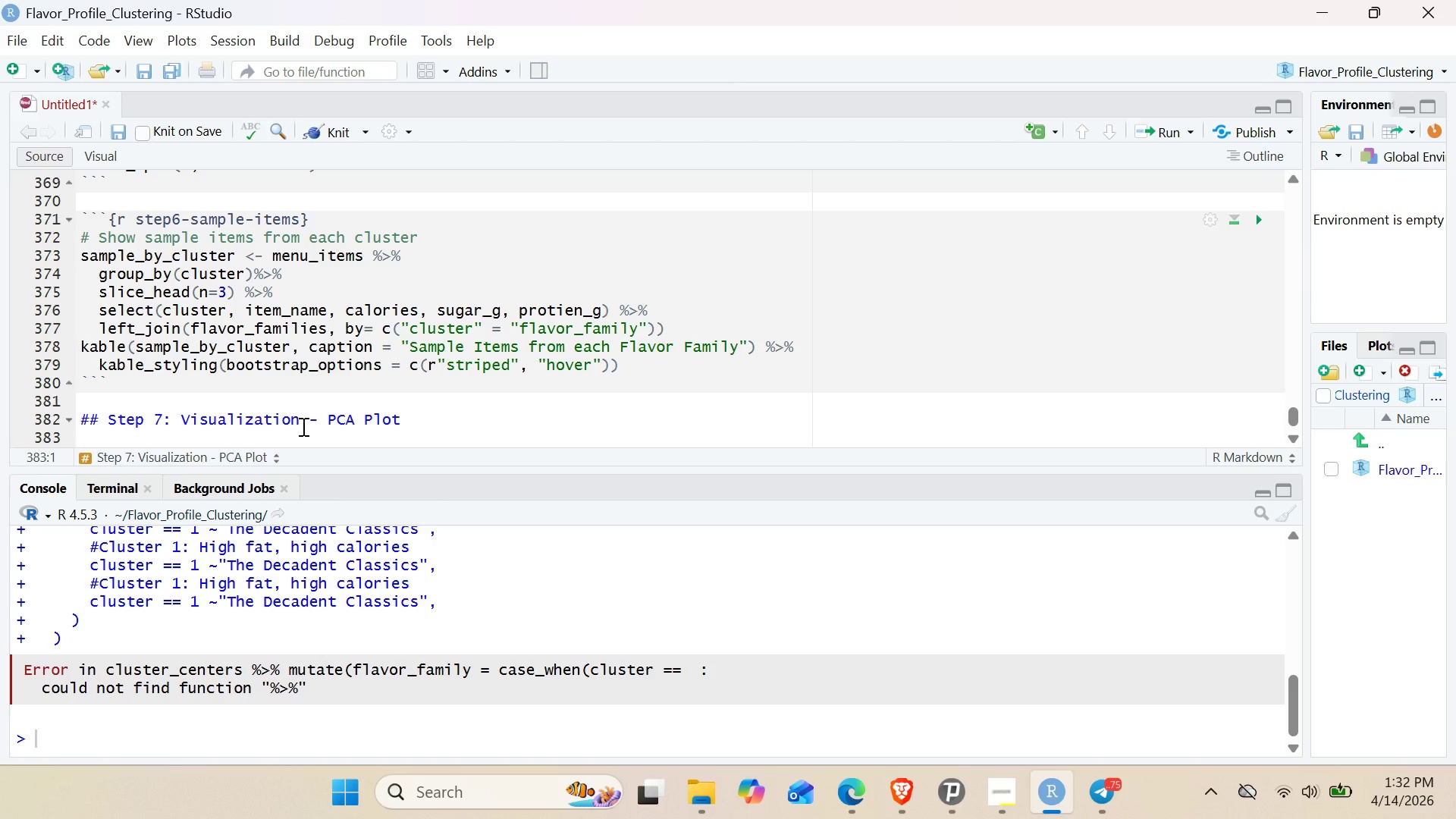 
left_click([1057, 135])
 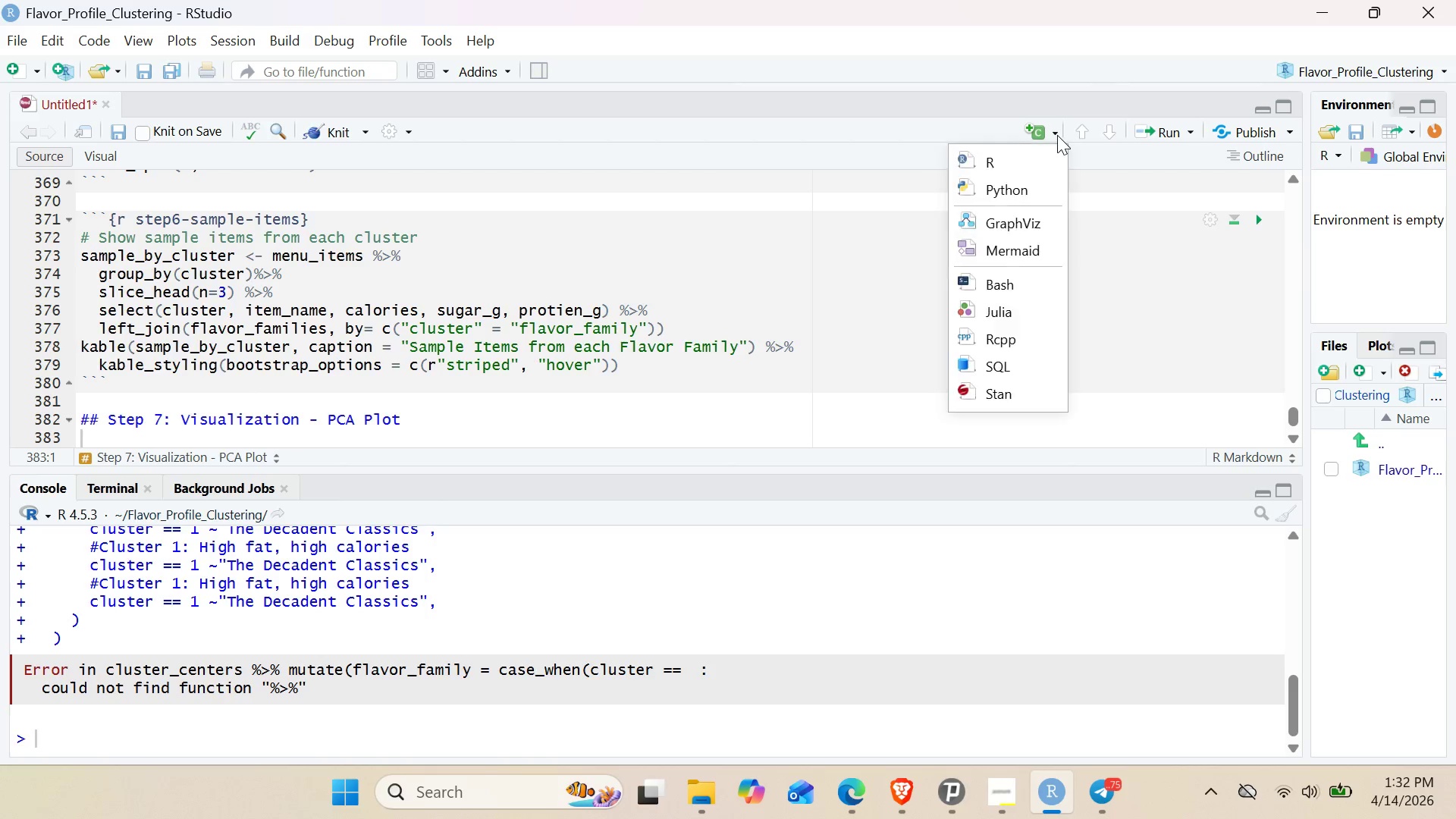 
left_click([1057, 135])
 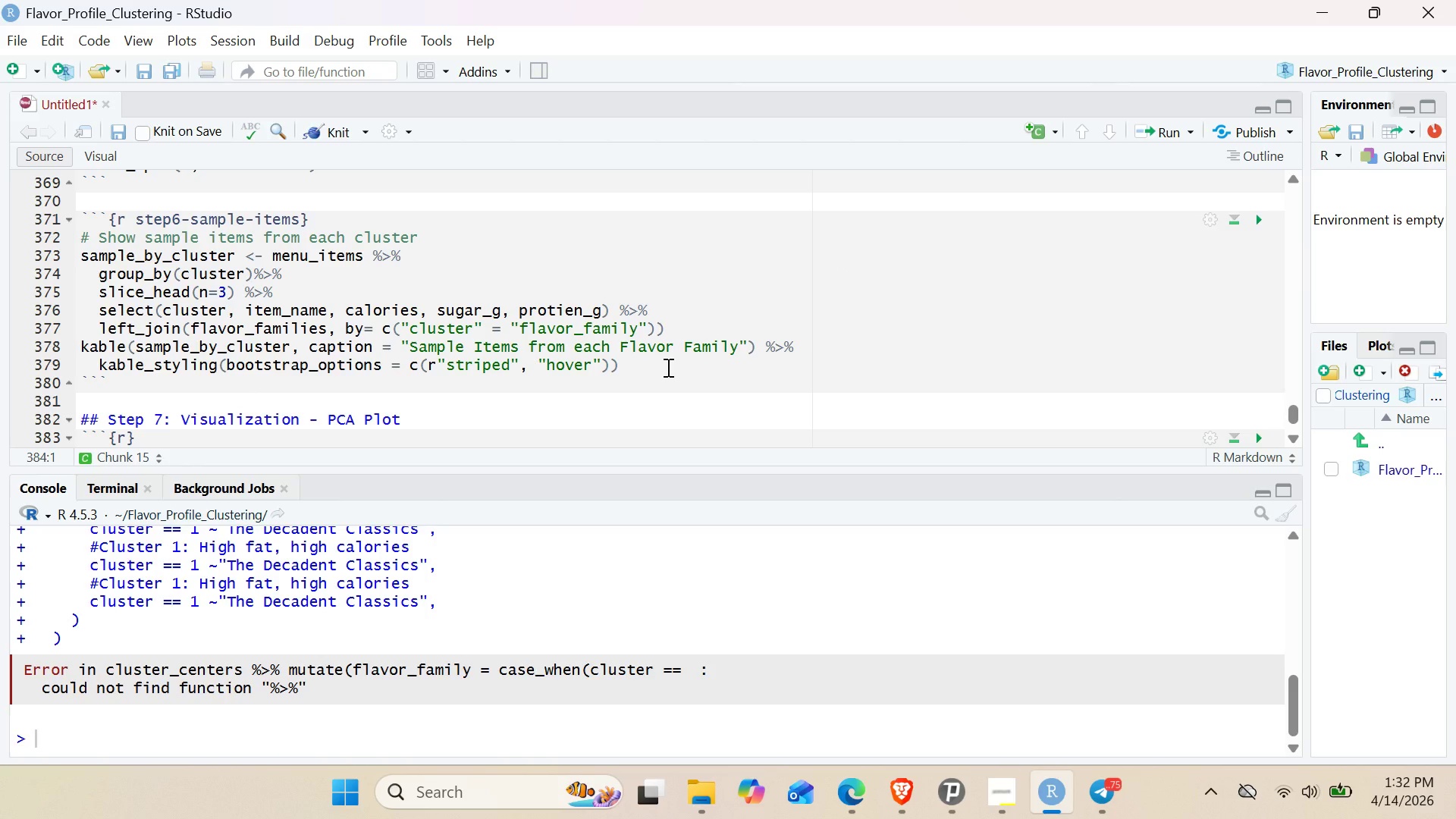 
wait(10.09)
 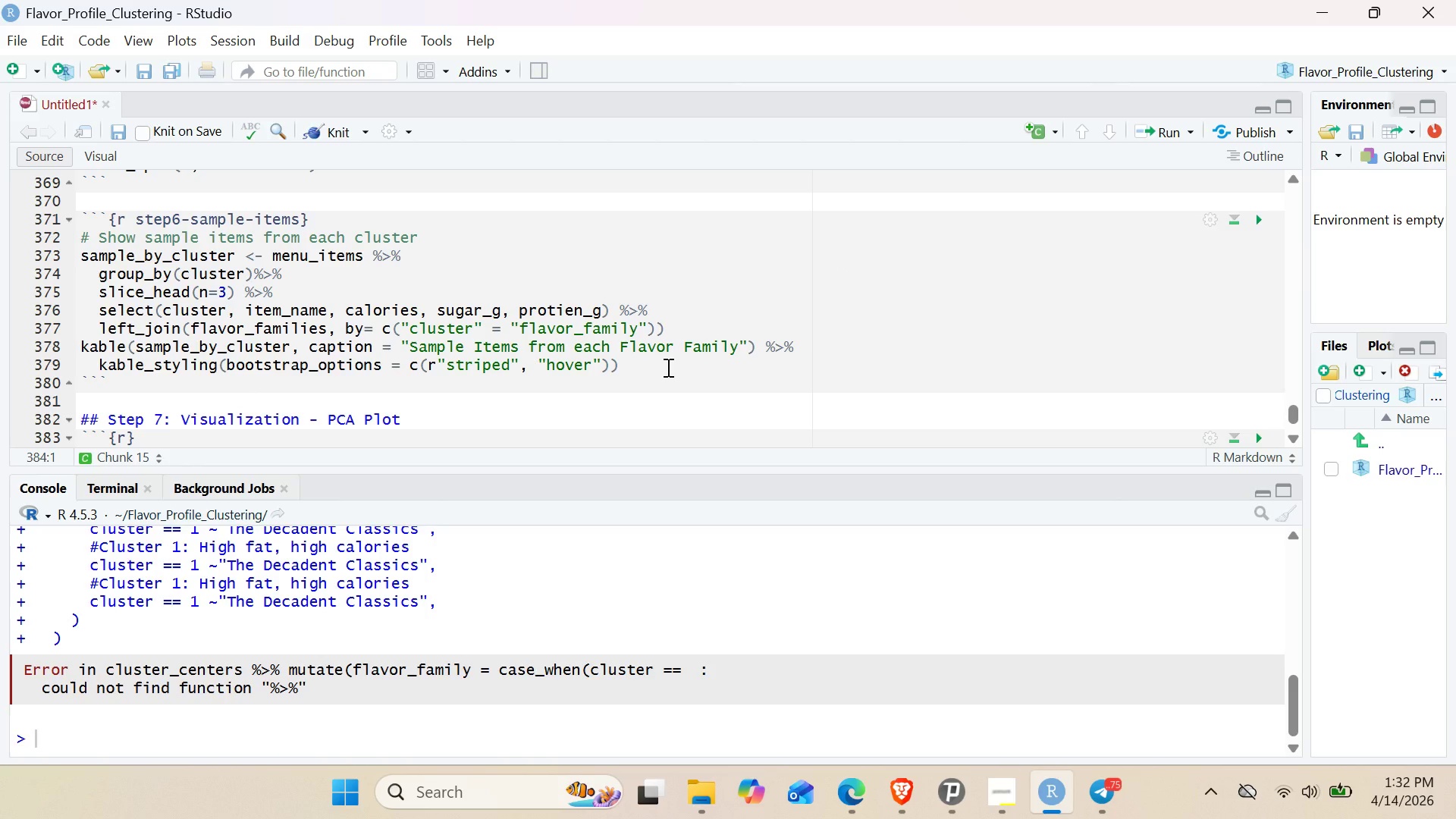 
left_click([130, 438])
 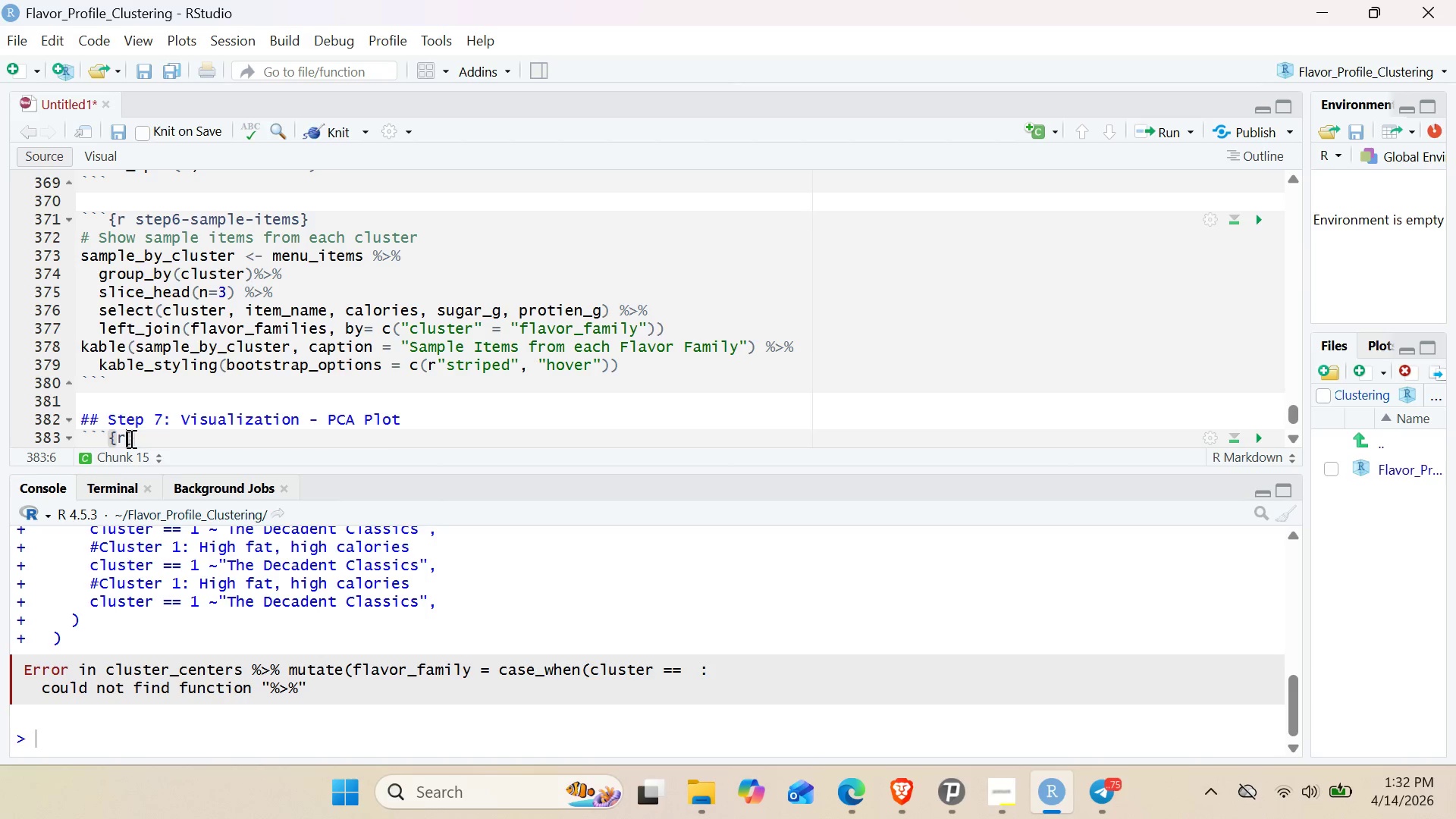 
type( step7-pca, fig.cap="")
 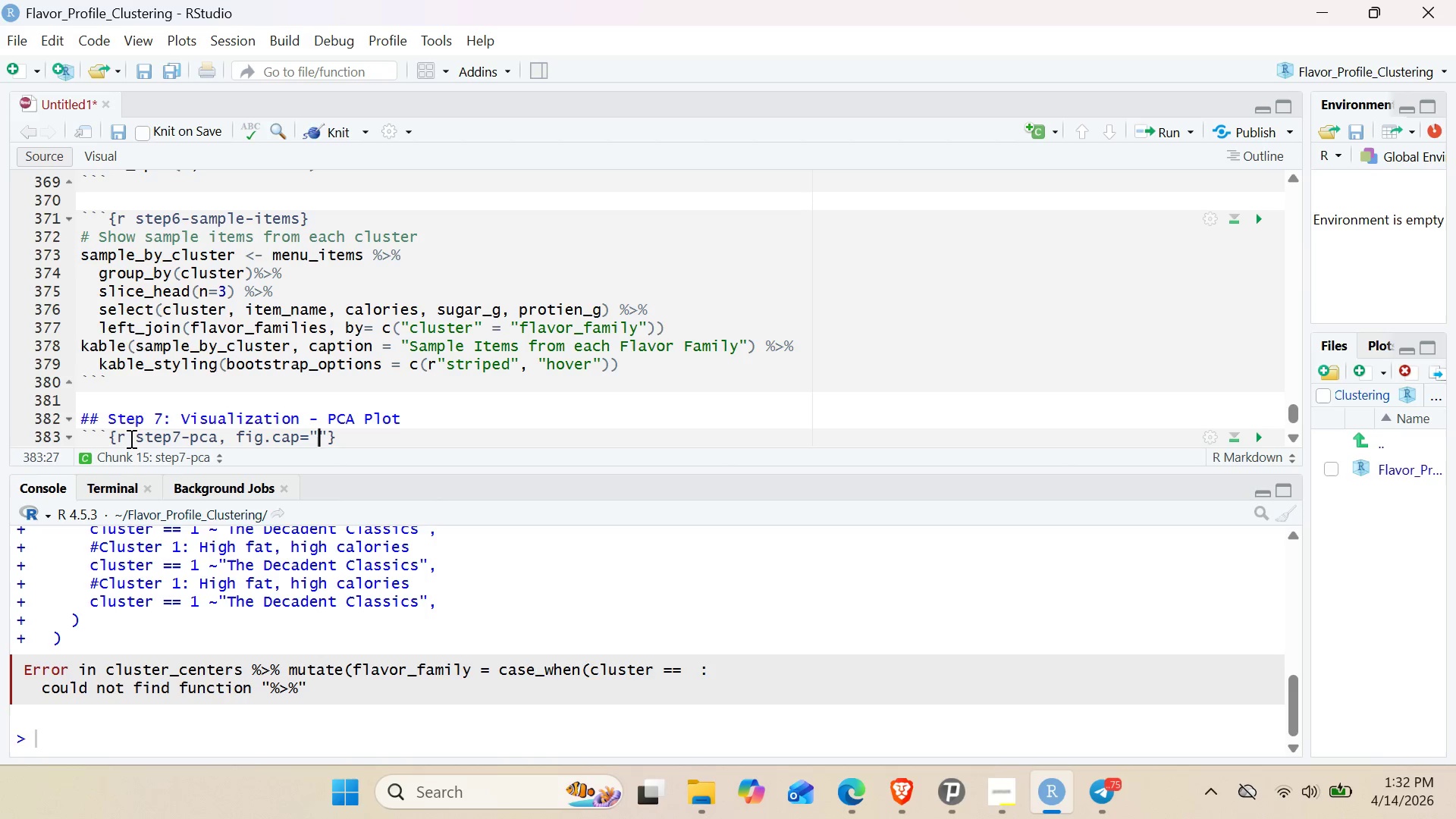 
 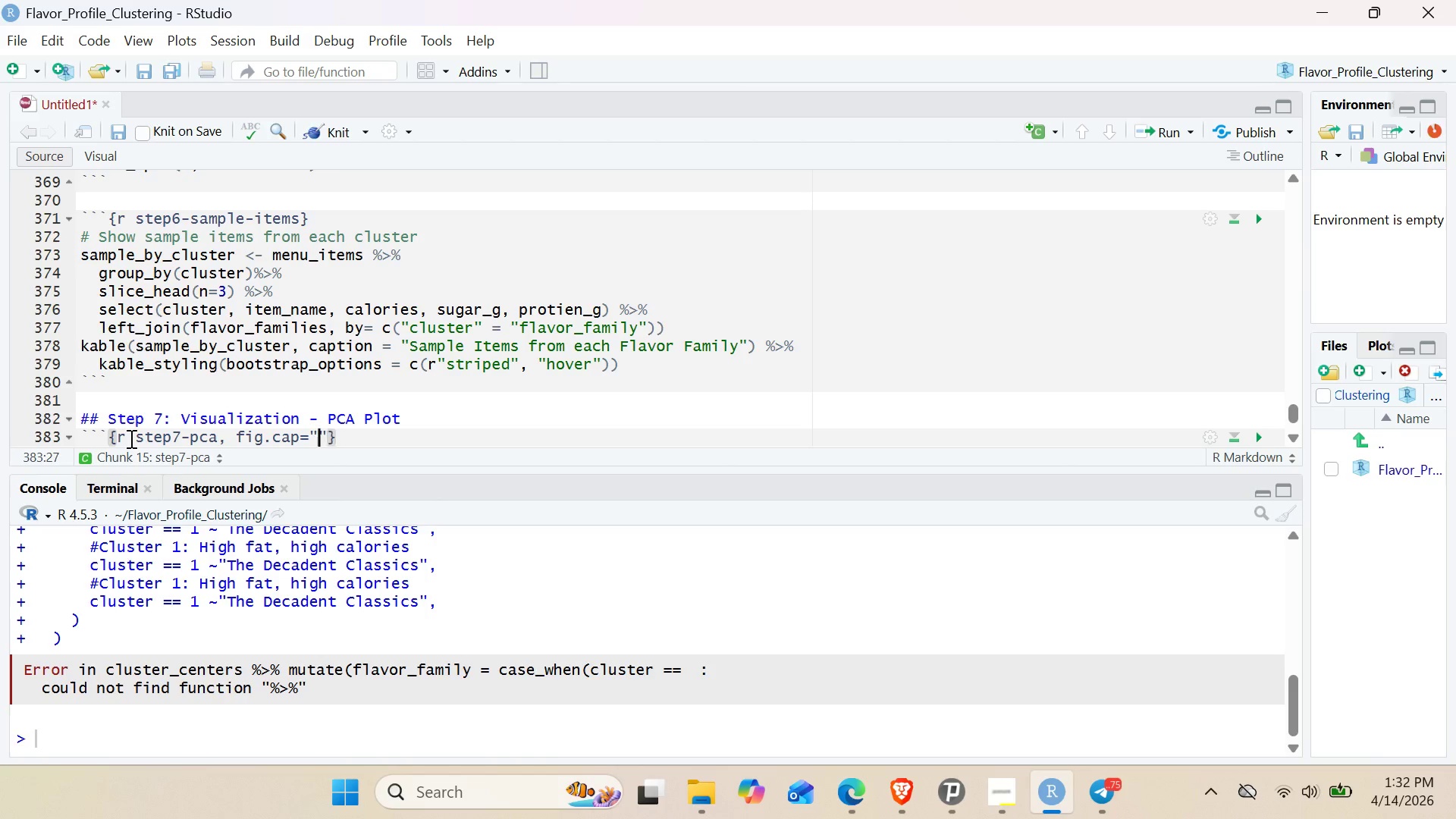 
key(ArrowLeft)
 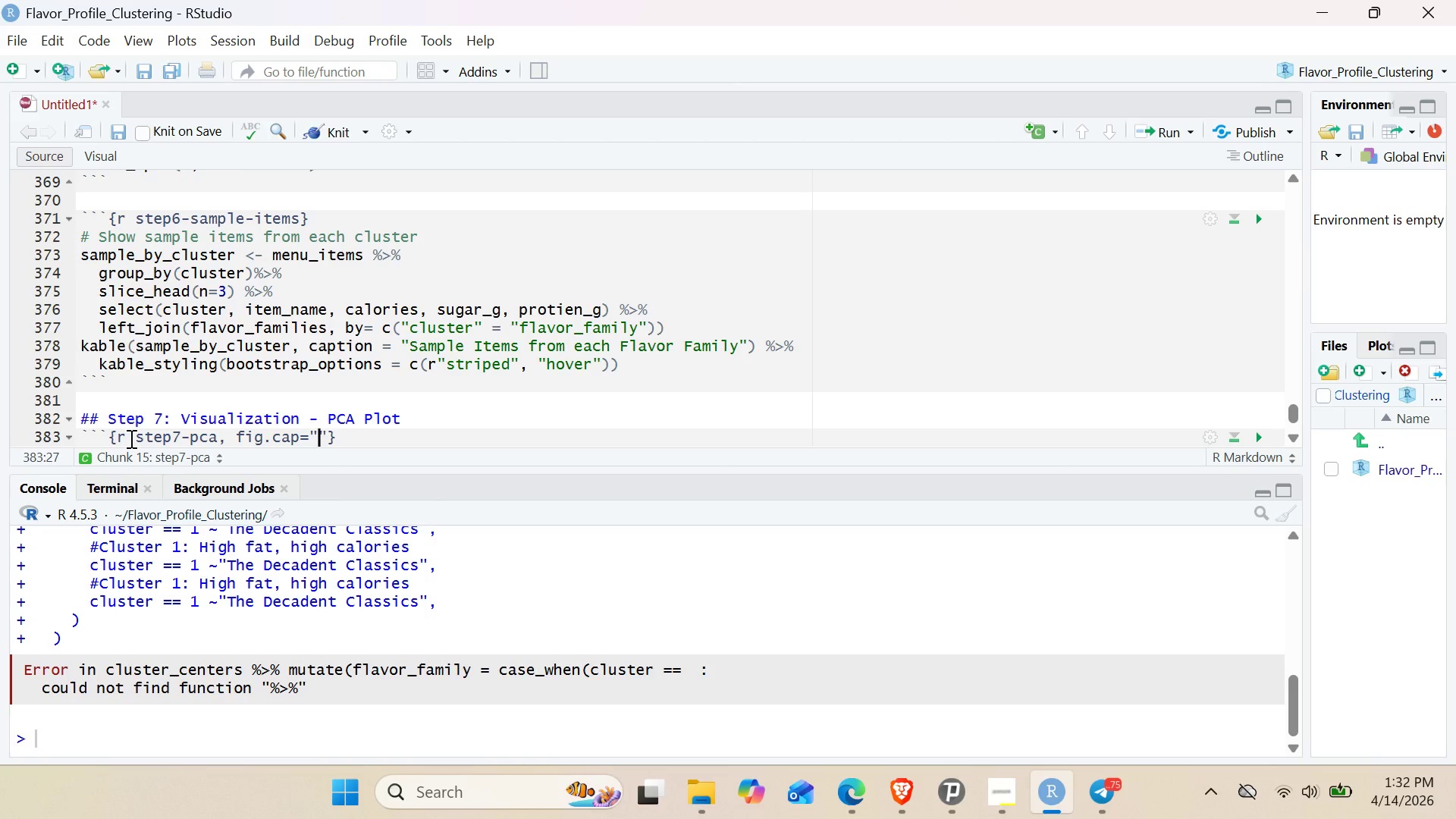 
type(PCA Plot of Menu Items by Flavr Famiy)
 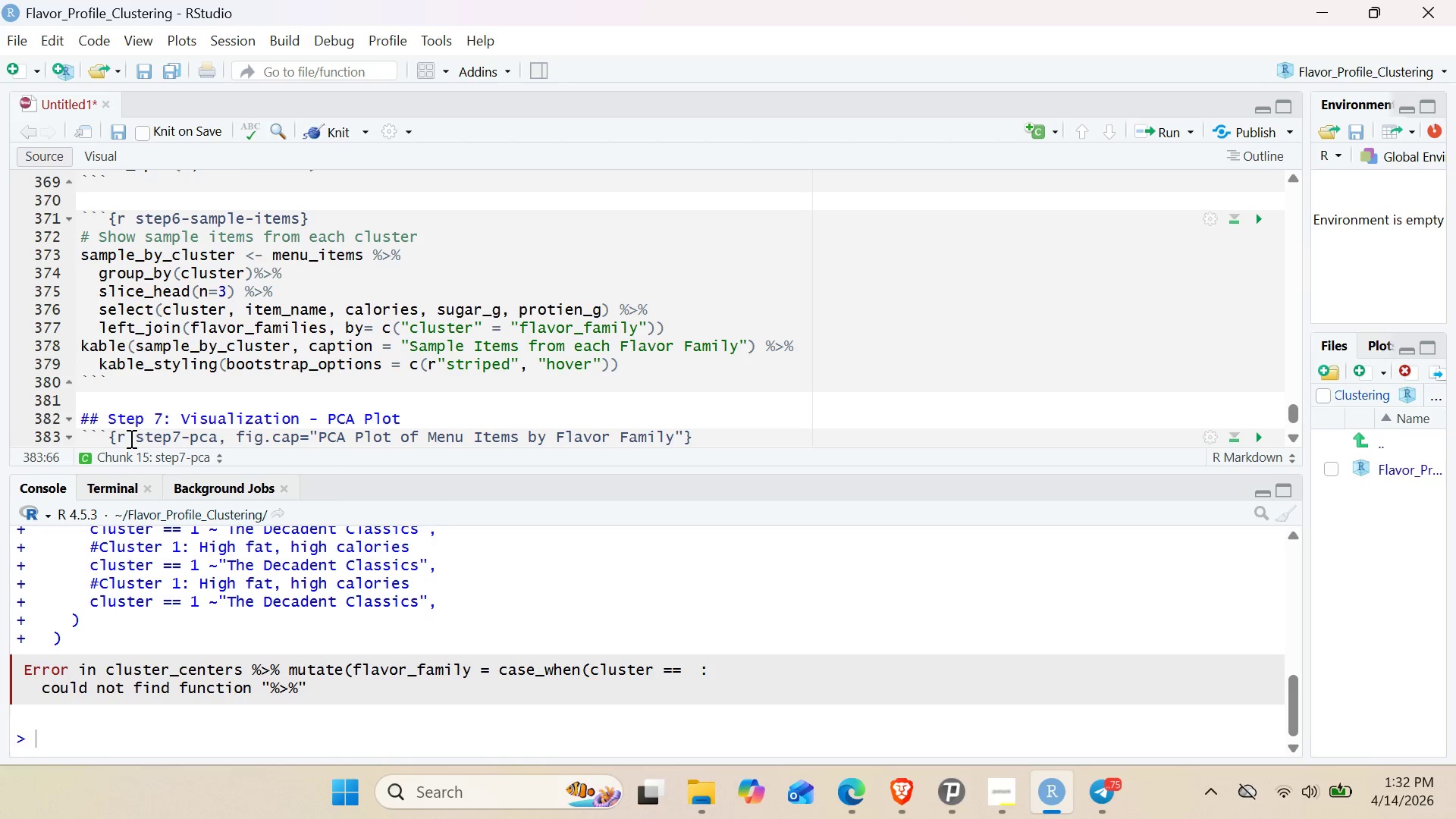 
key(ArrowRight)
 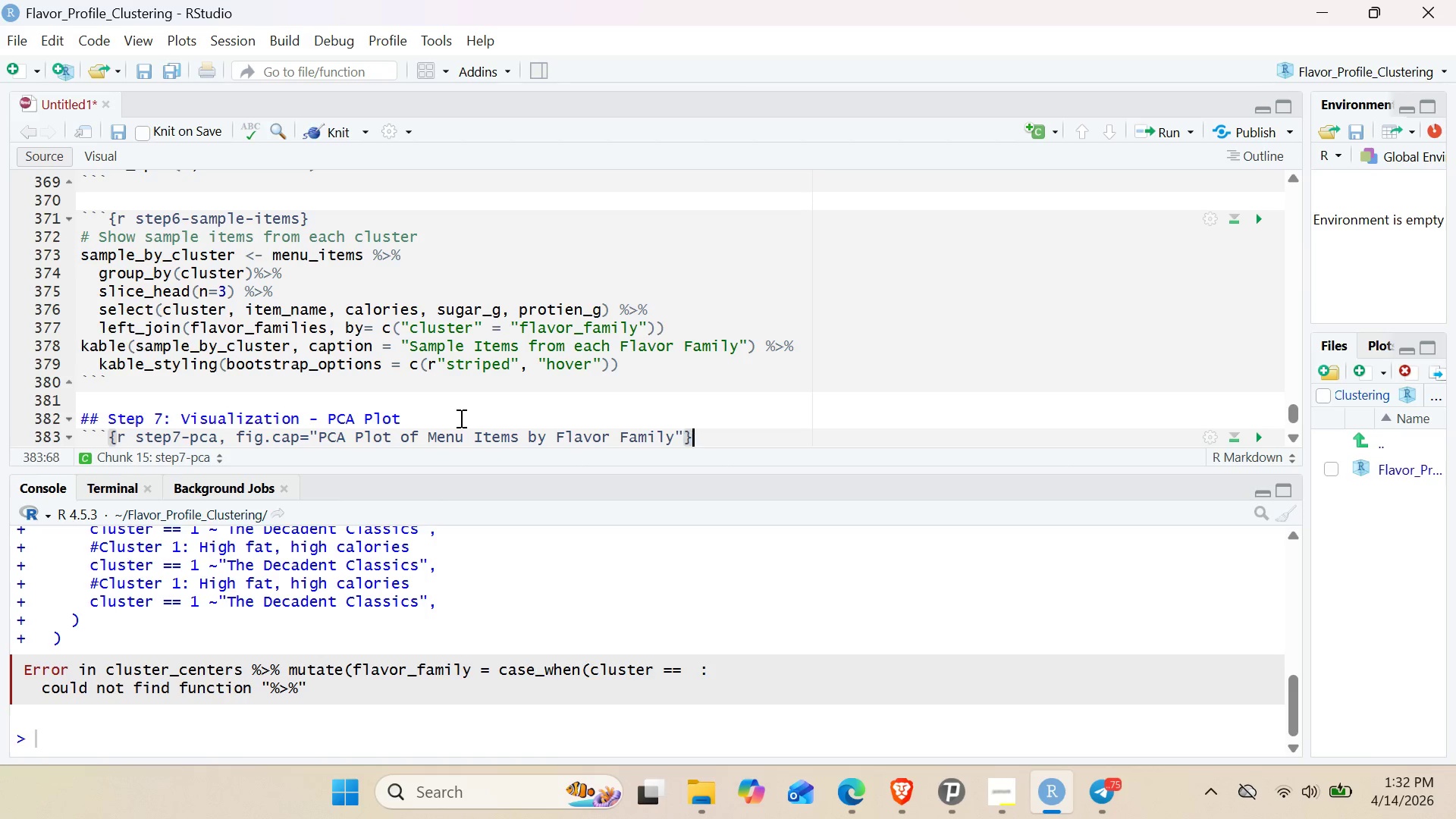 
key(ArrowRight)
 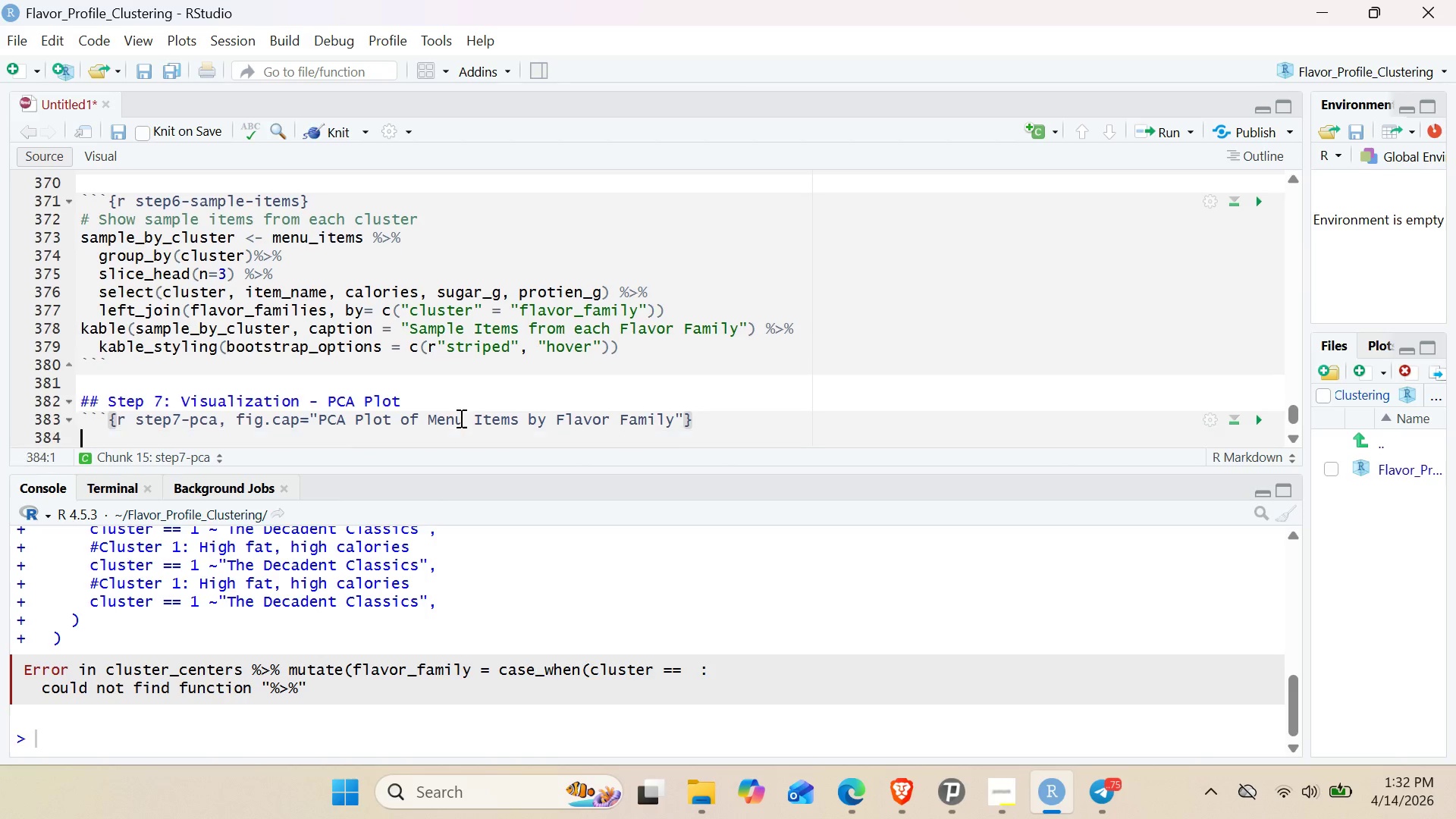 
key(Enter)
 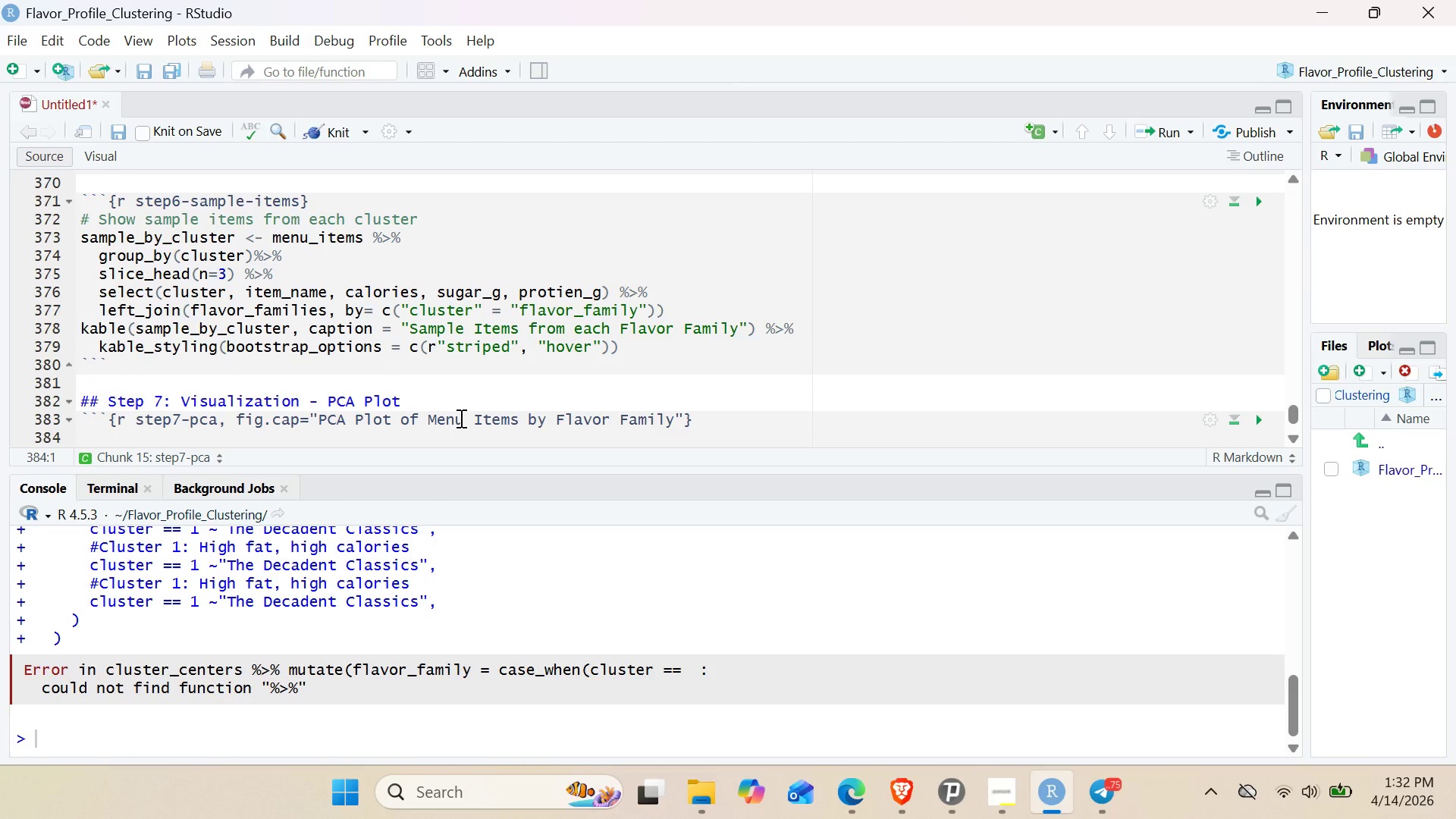 
key(Enter)
 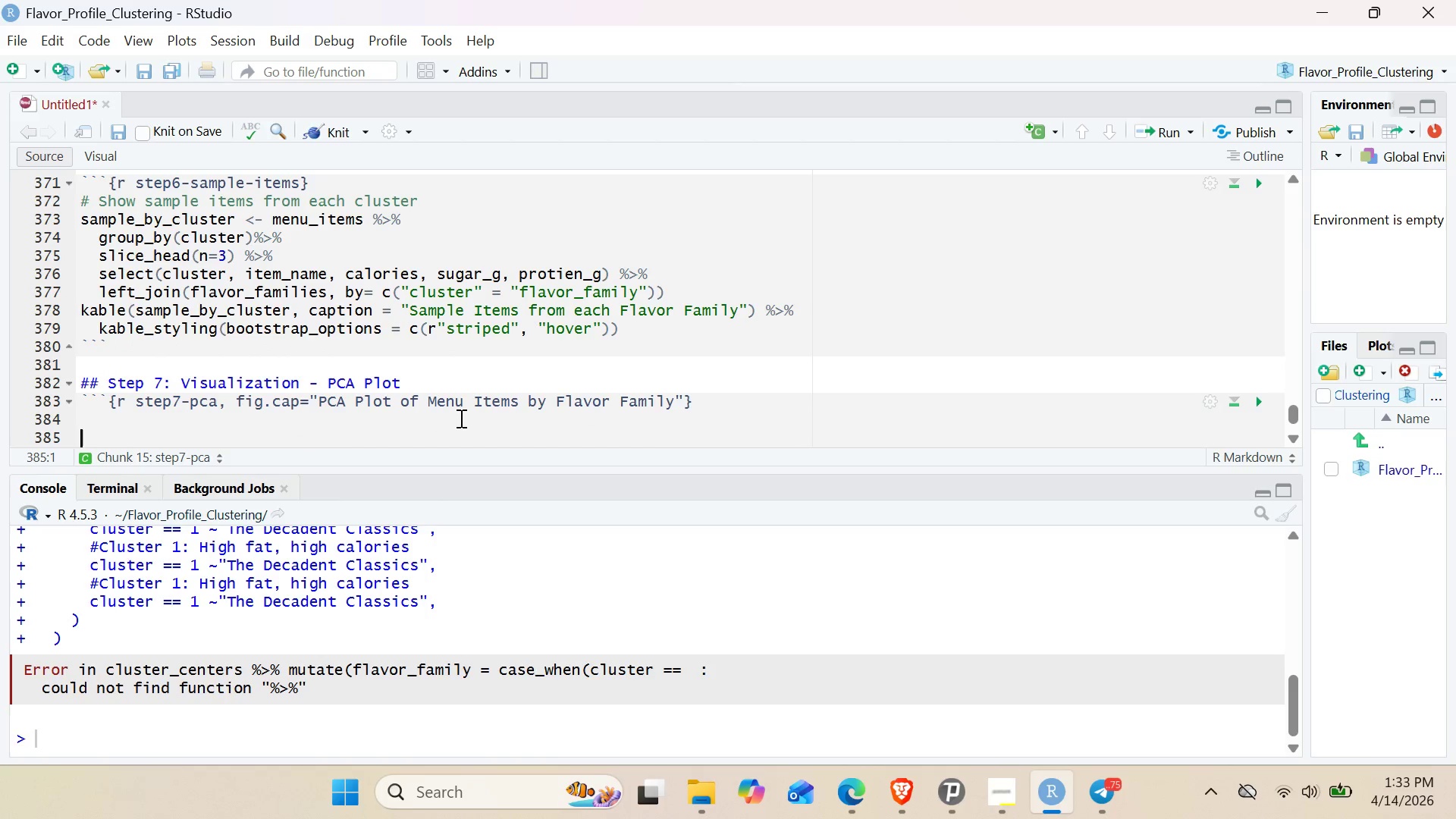 
hold_key(key=ShiftRight, duration=0.34)
 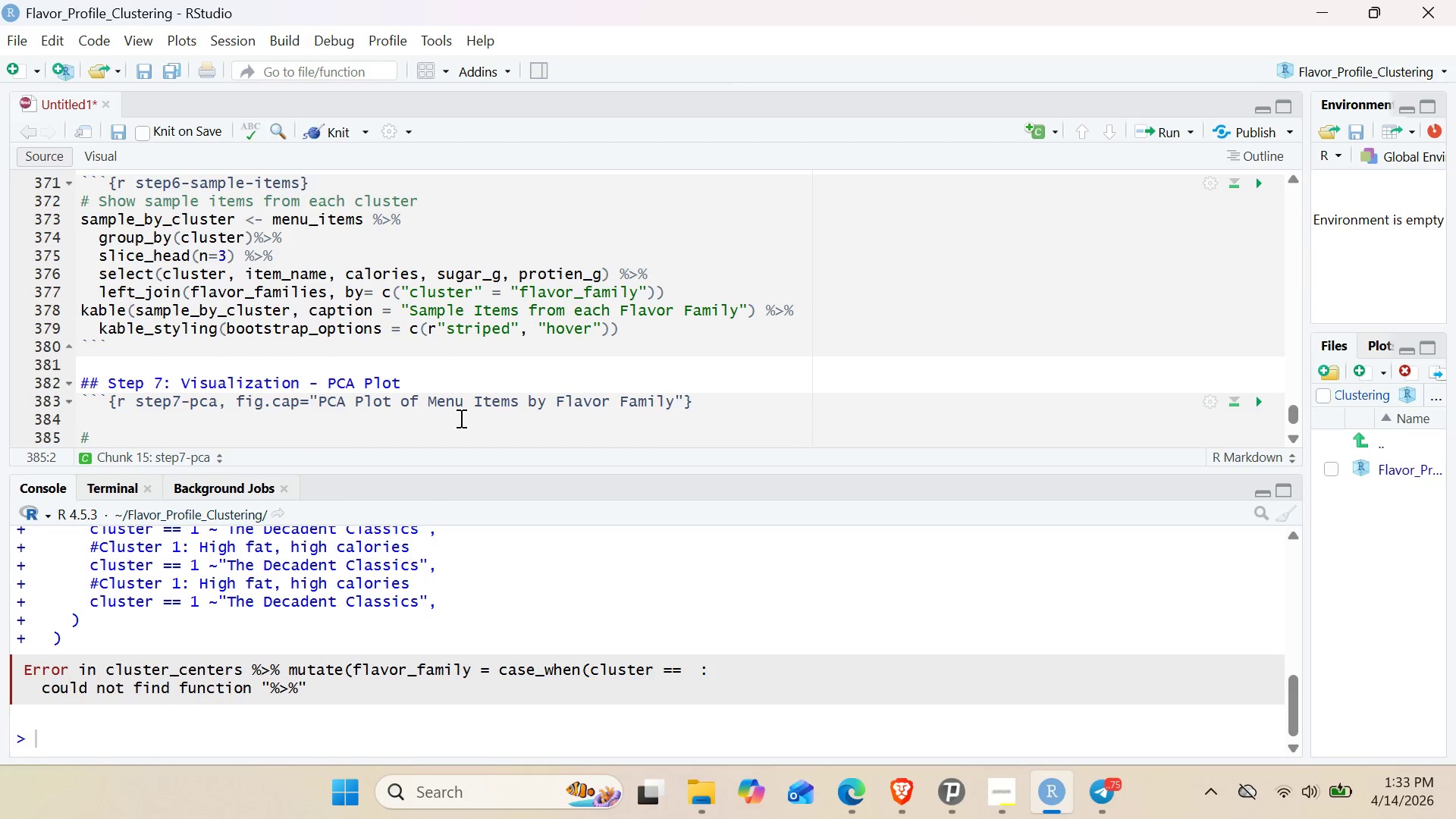 
key(3)